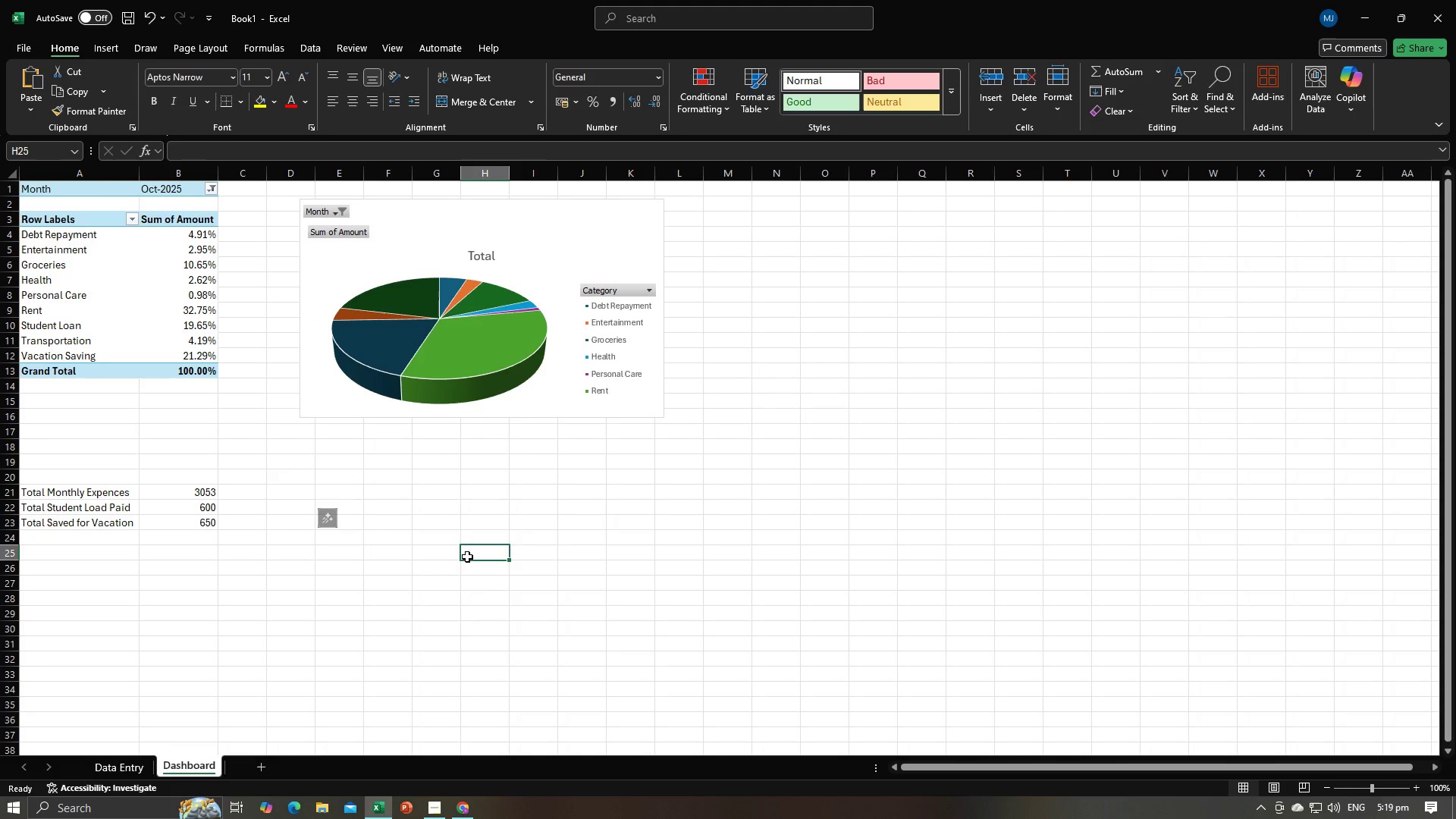 
triple_click([467, 557])
 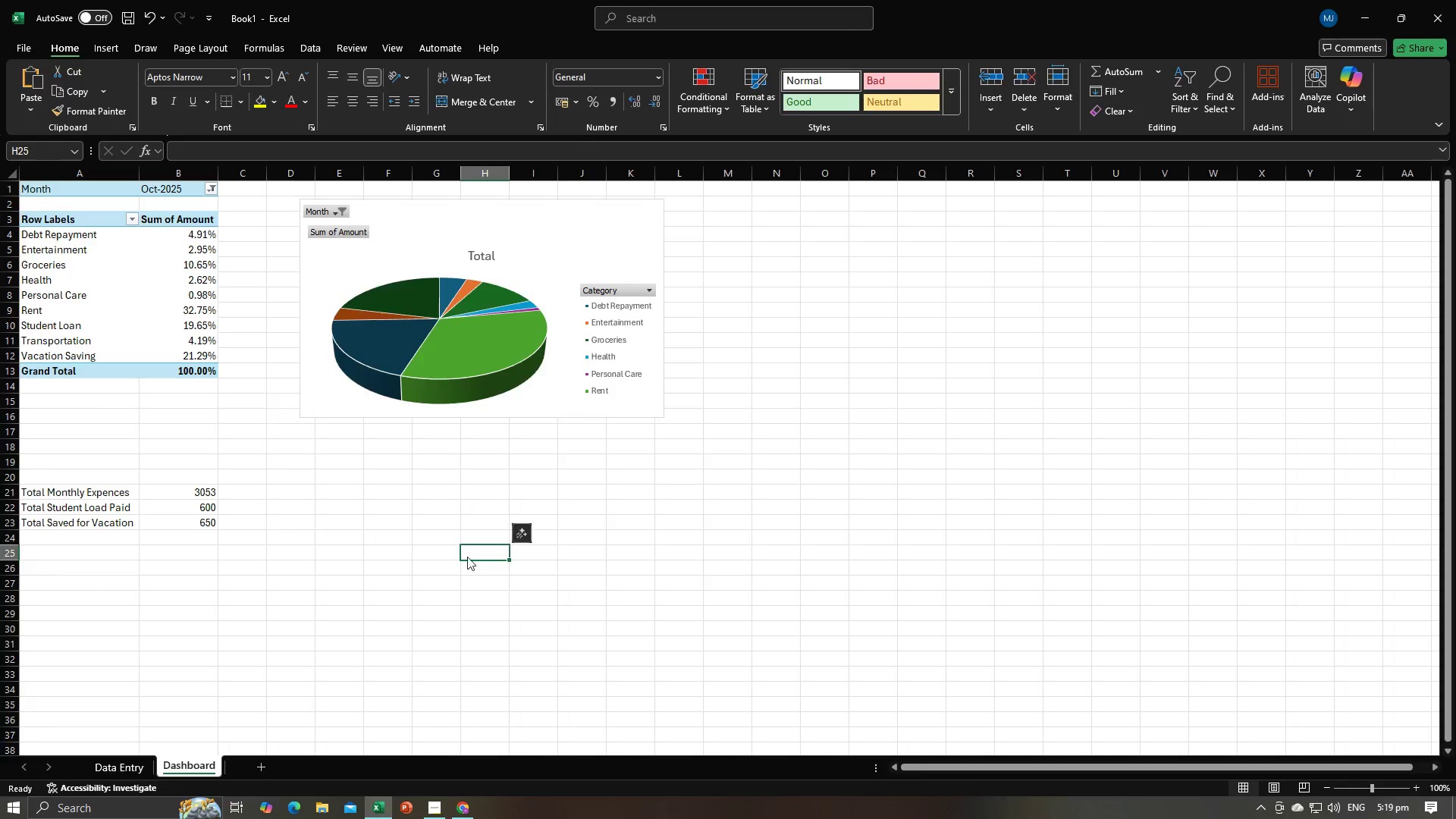 
key(Alt+AltLeft)
 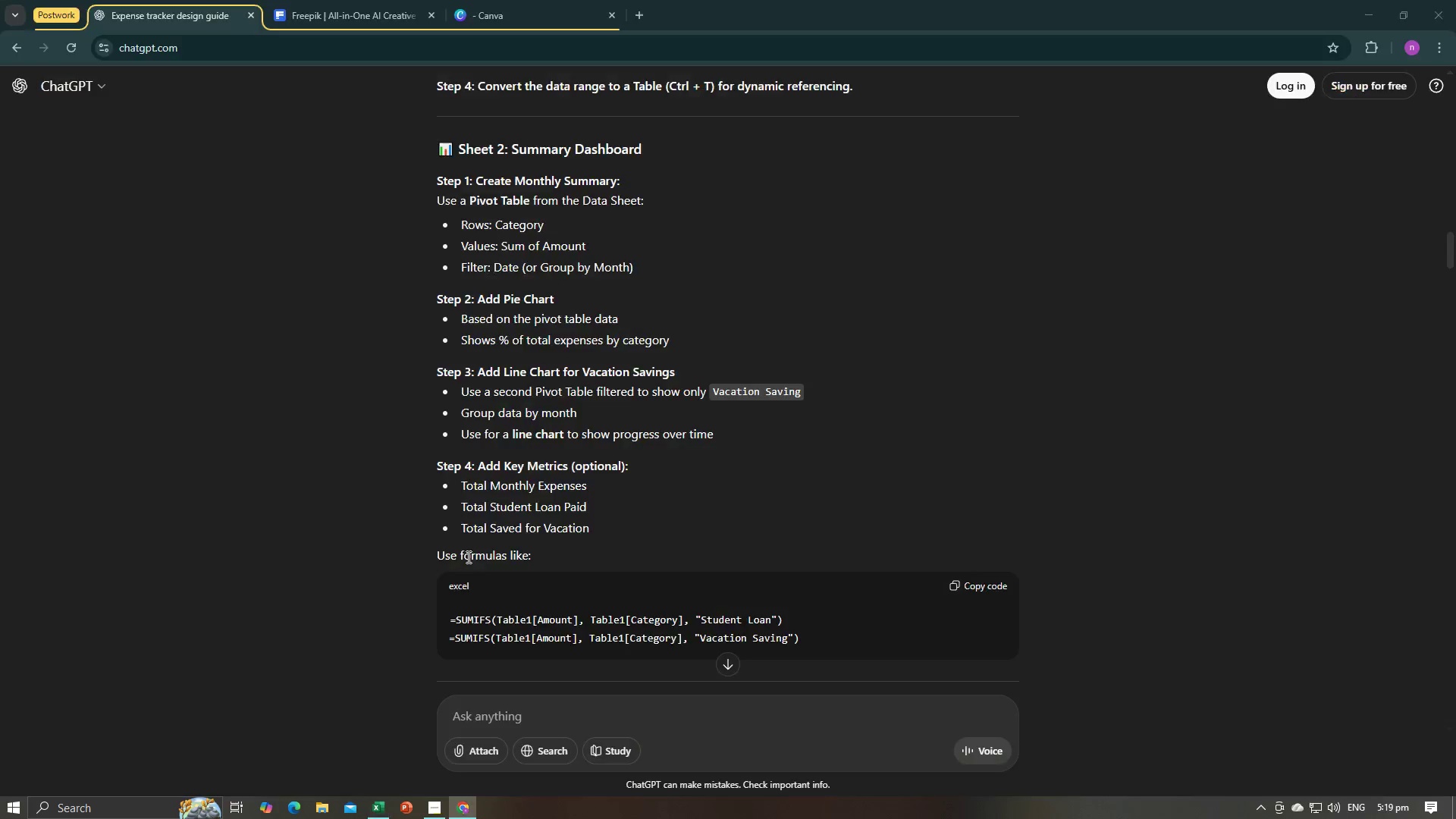 
key(Alt+Tab)
 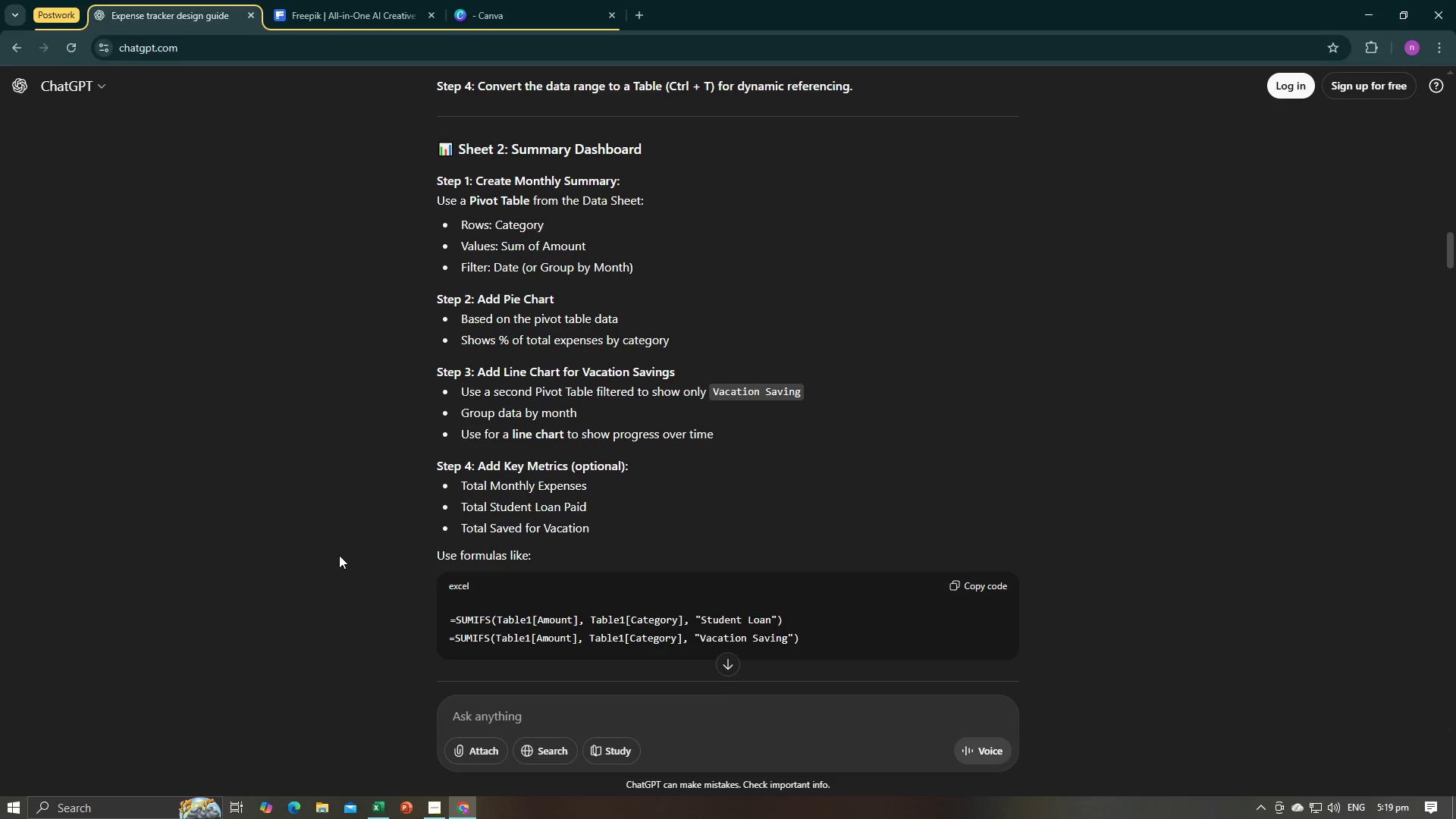 
scroll: coordinate [363, 544], scroll_direction: down, amount: 5.0
 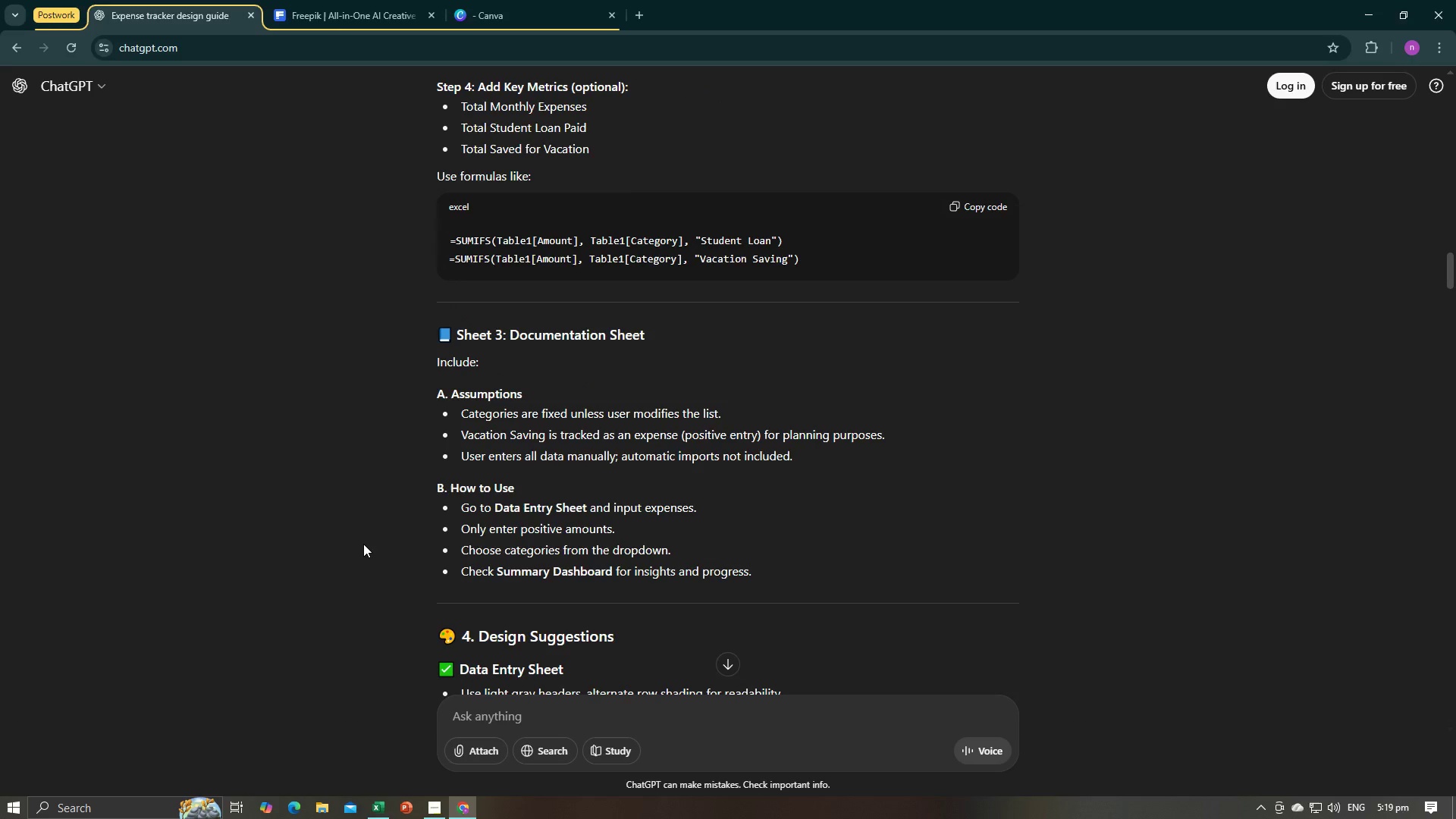 
key(Alt+Tab)
 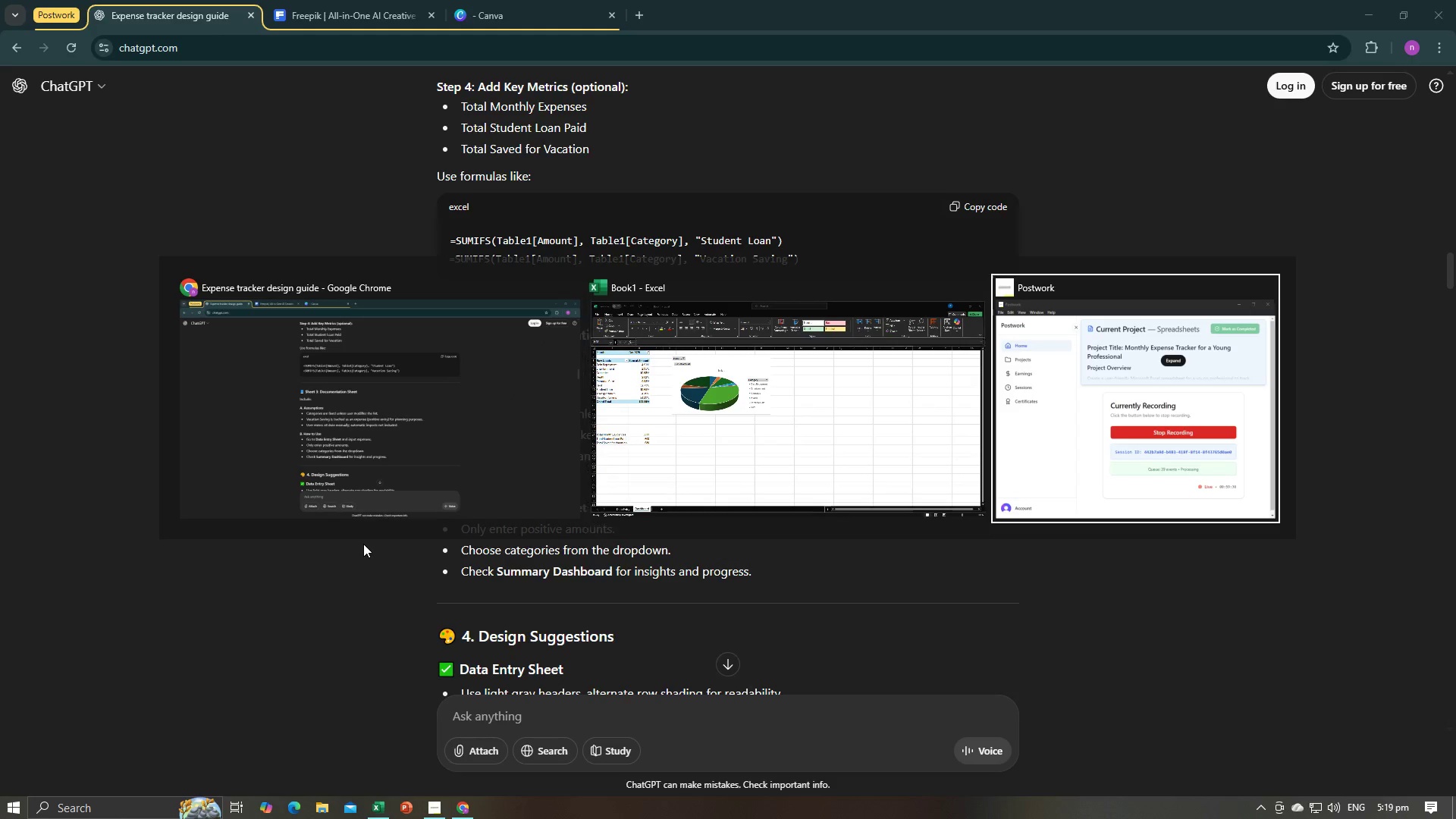 
key(Alt+Tab)